 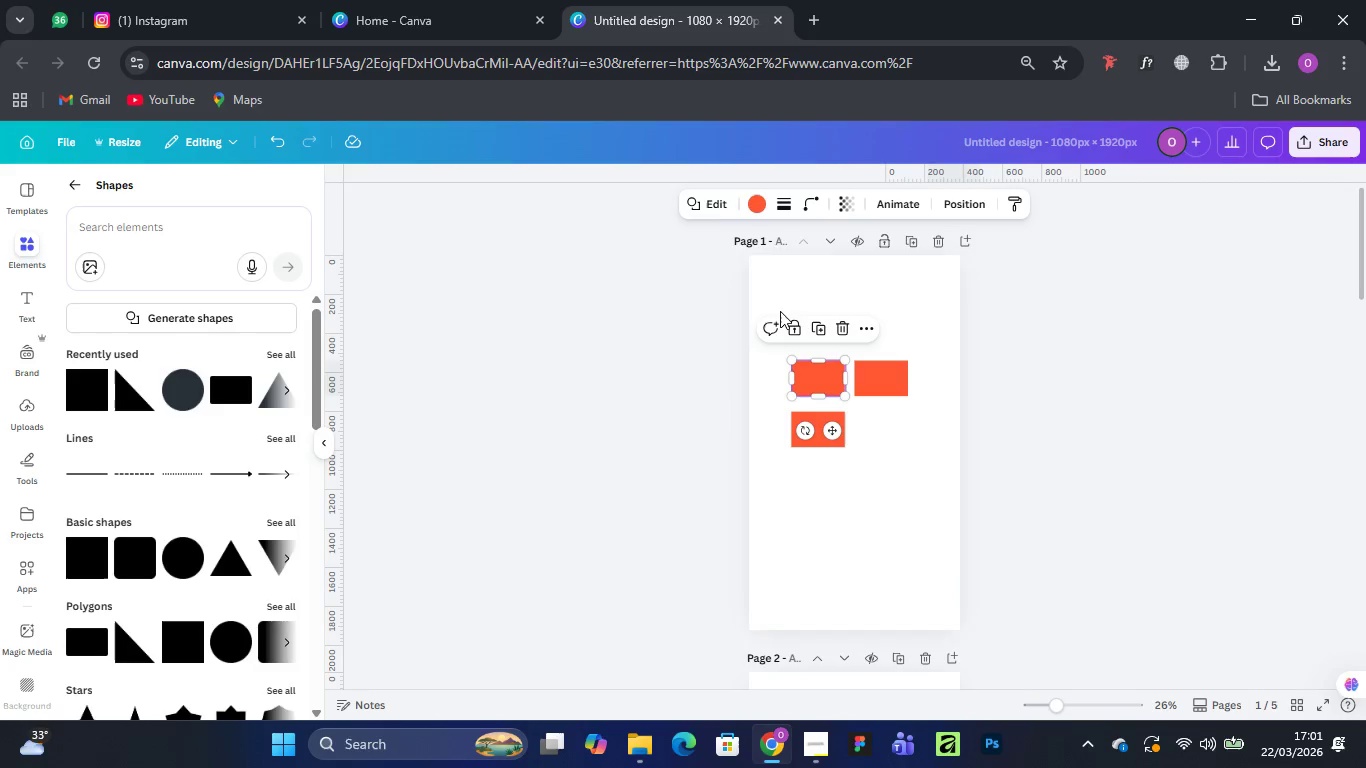 
left_click([756, 202])
 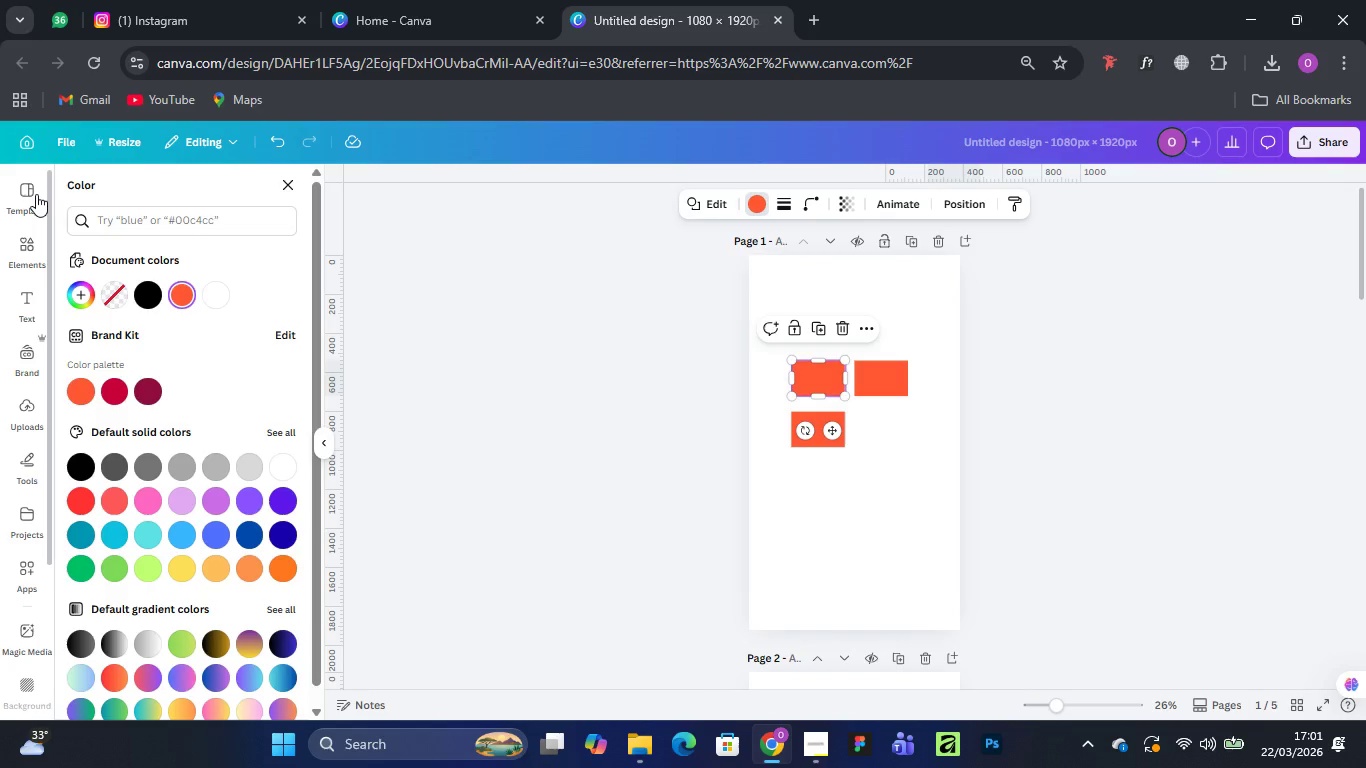 
wait(6.3)
 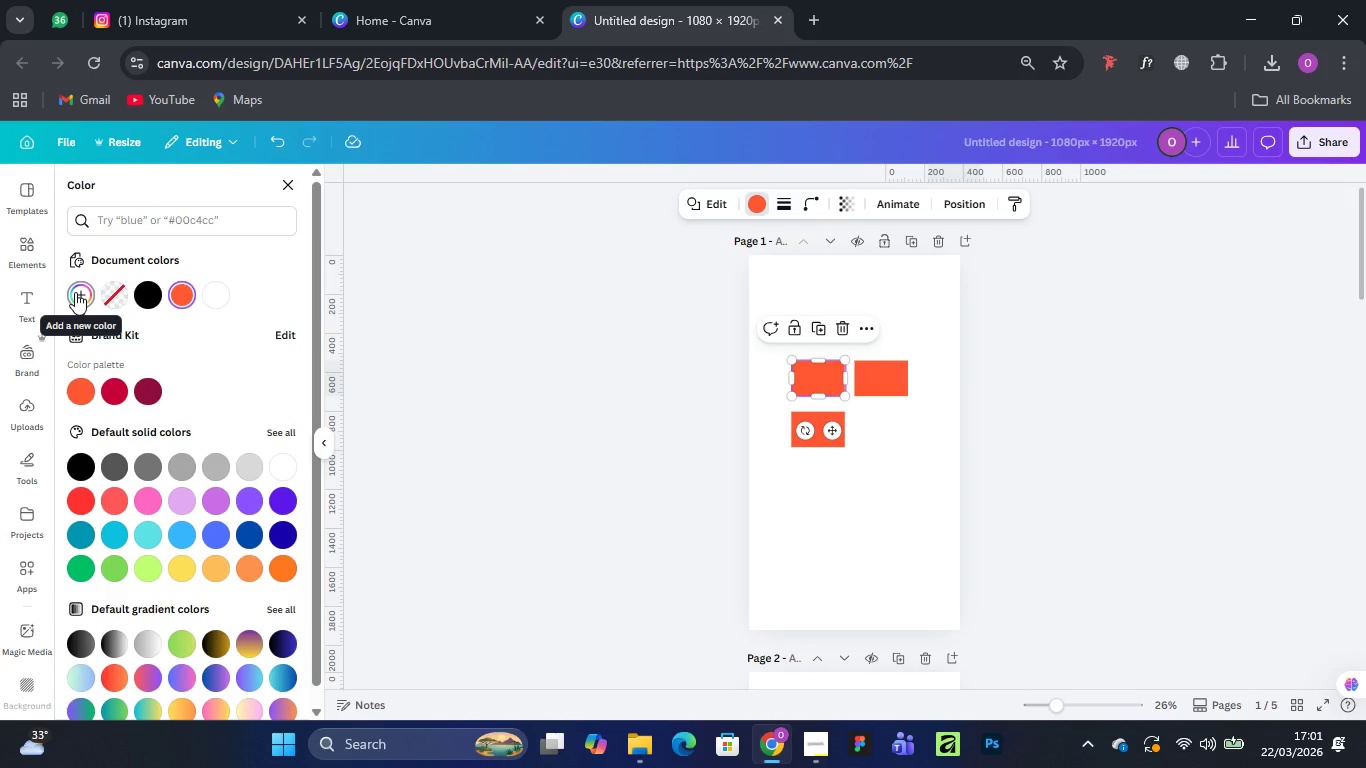 
left_click([25, 249])
 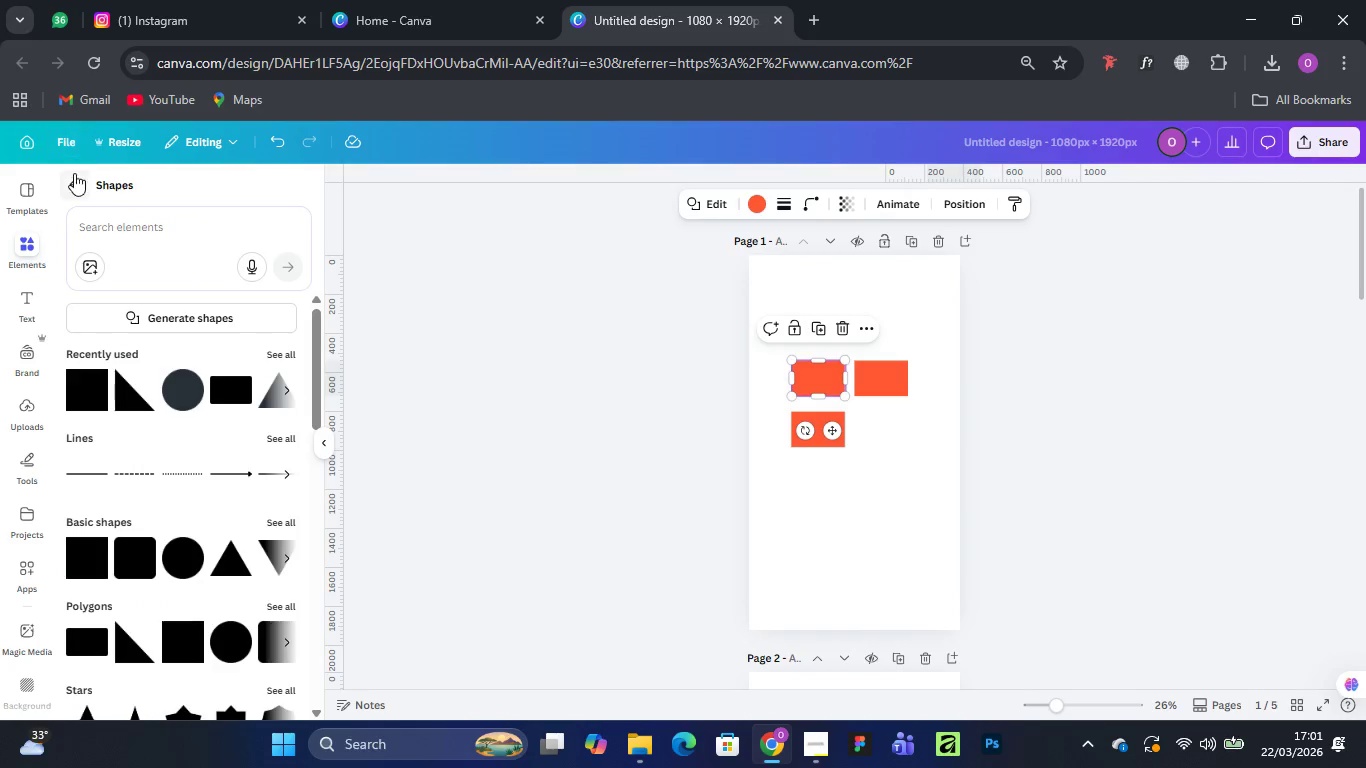 
left_click([76, 184])
 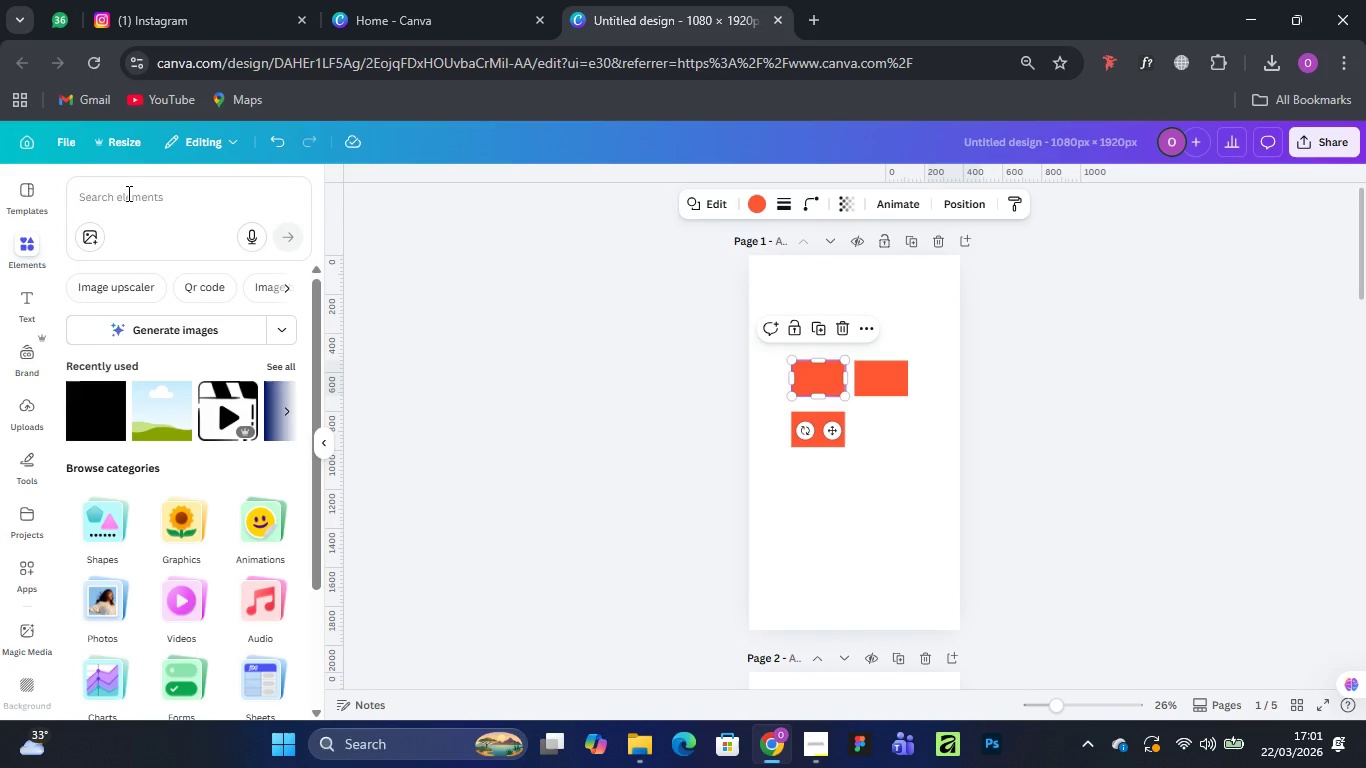 
left_click([127, 193])
 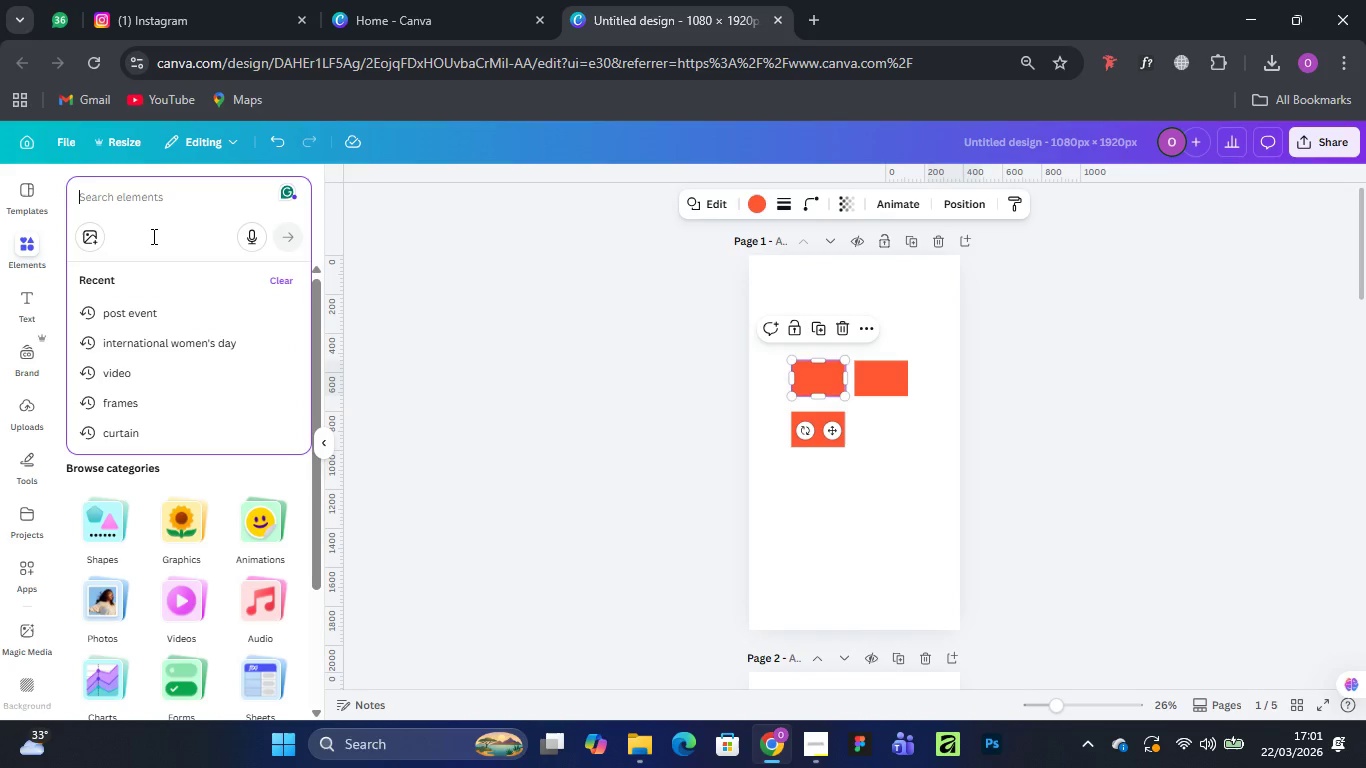 
key(Control+V)
 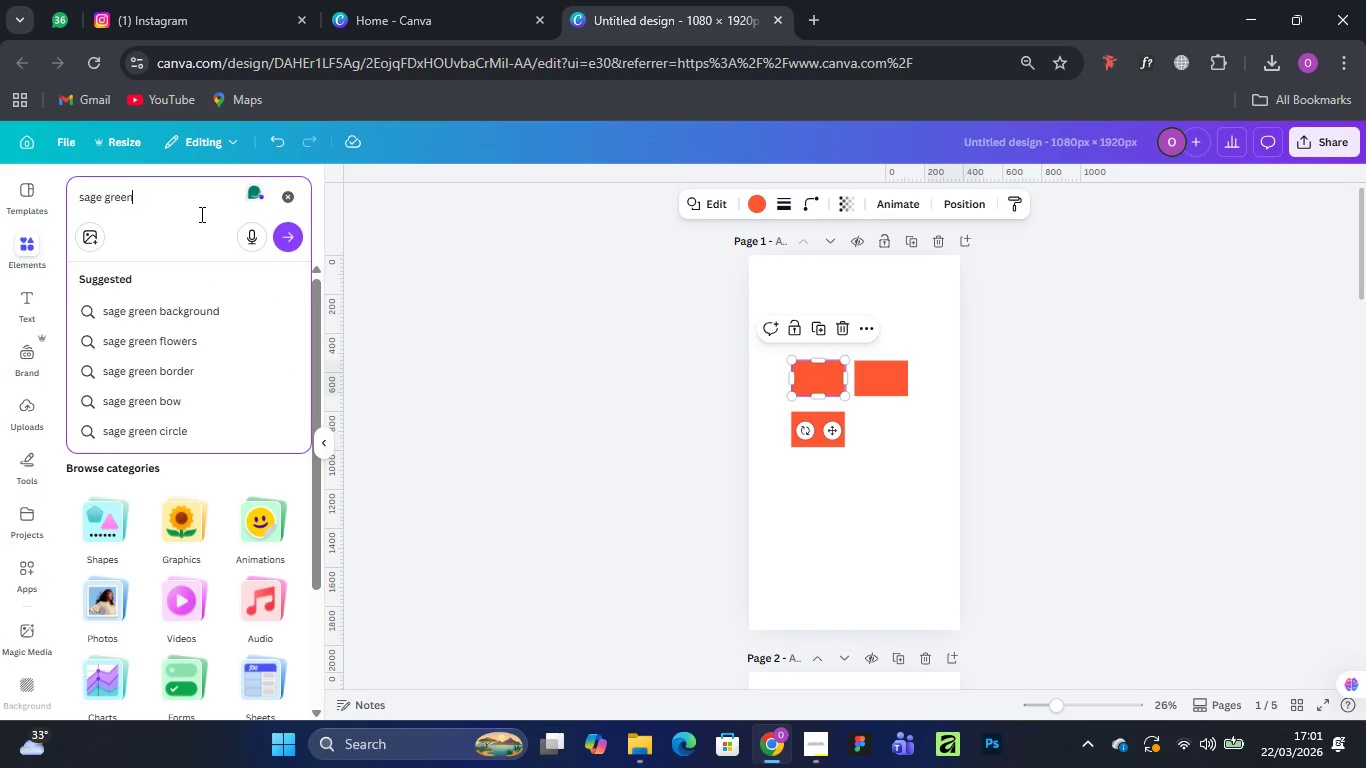 
key(Enter)
 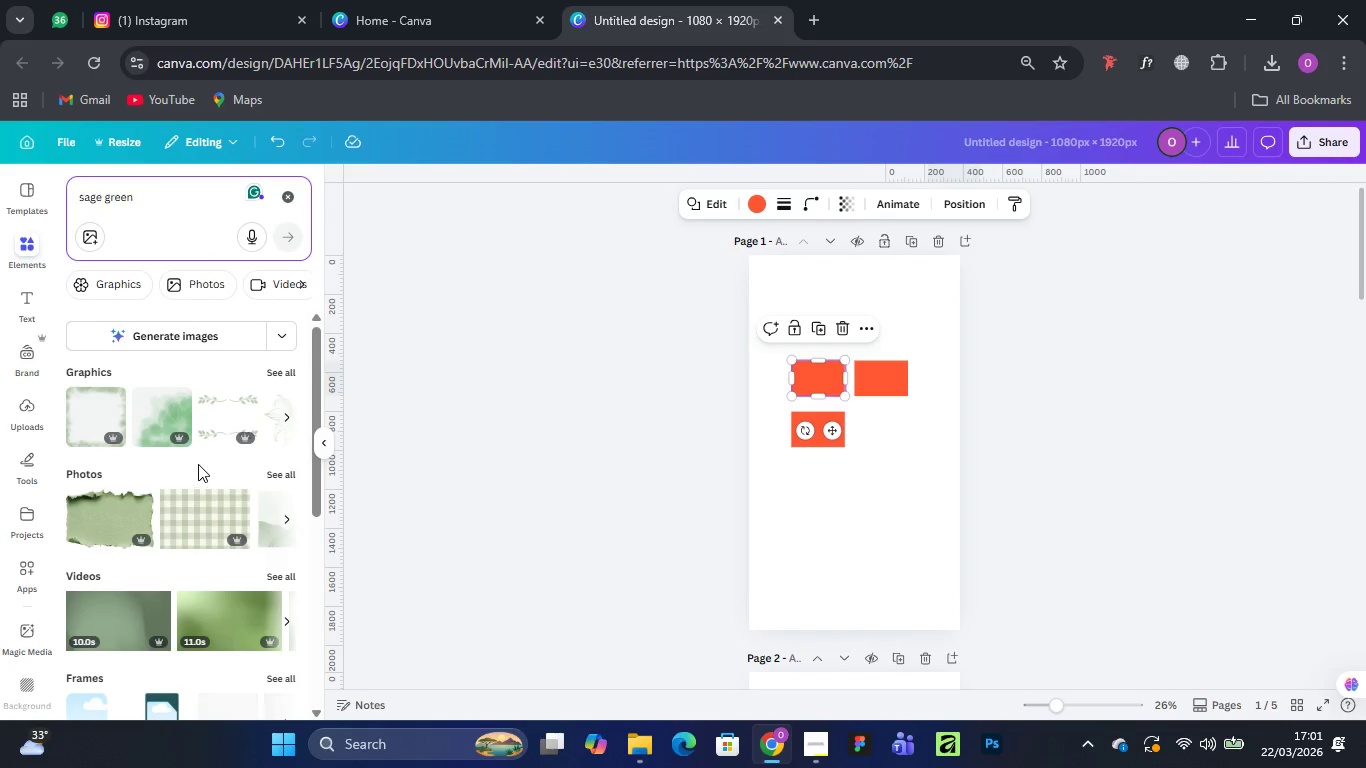 
wait(10.41)
 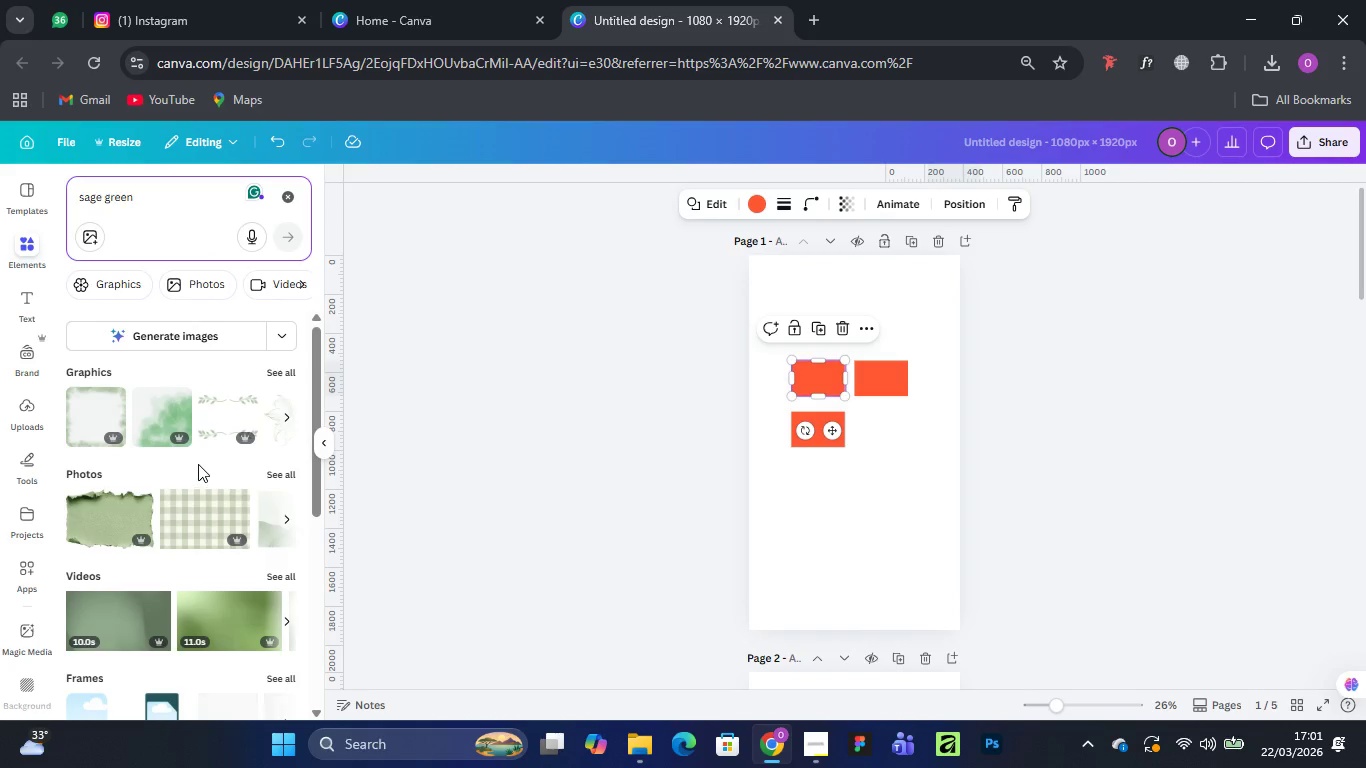 
left_click([289, 367])
 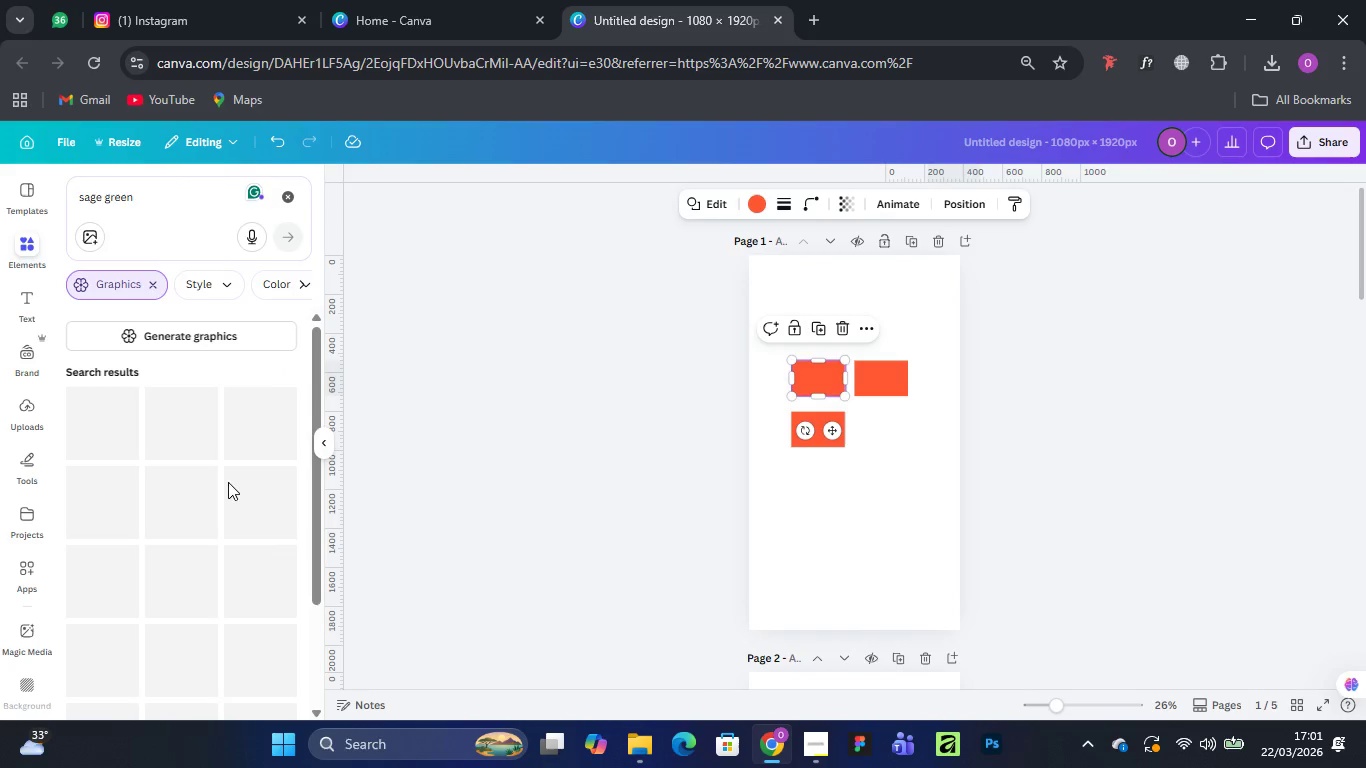 
mouse_move([101, 577])
 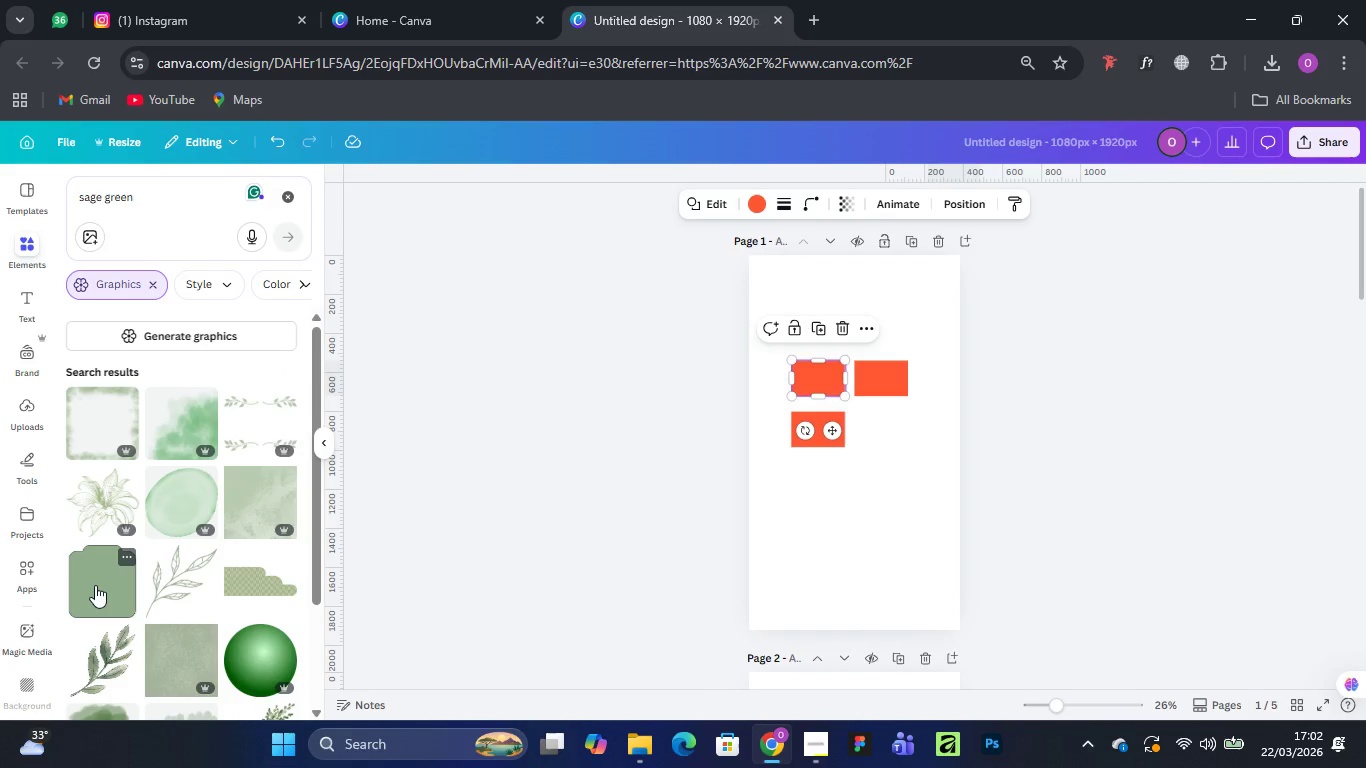 
scroll: coordinate [96, 579], scroll_direction: down, amount: 1.0
 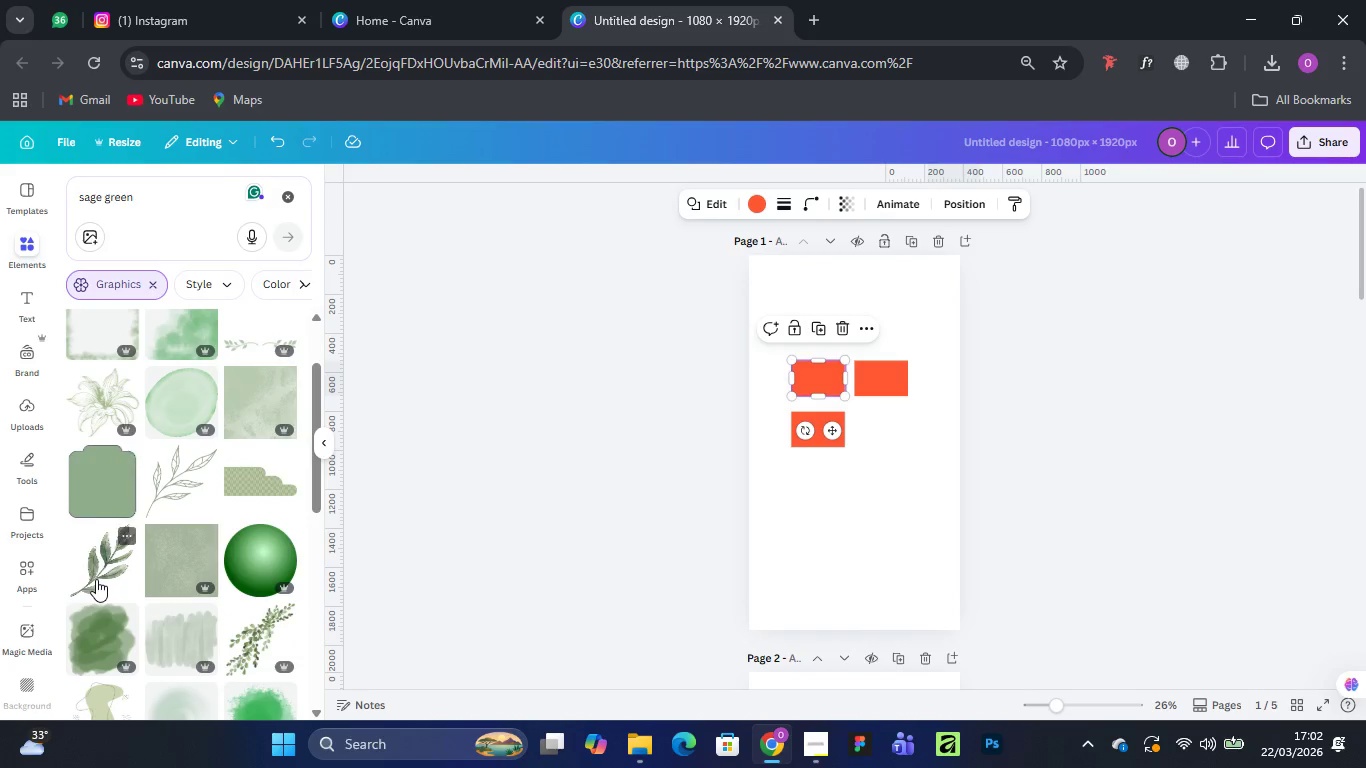 
scroll: coordinate [96, 579], scroll_direction: up, amount: 1.0
 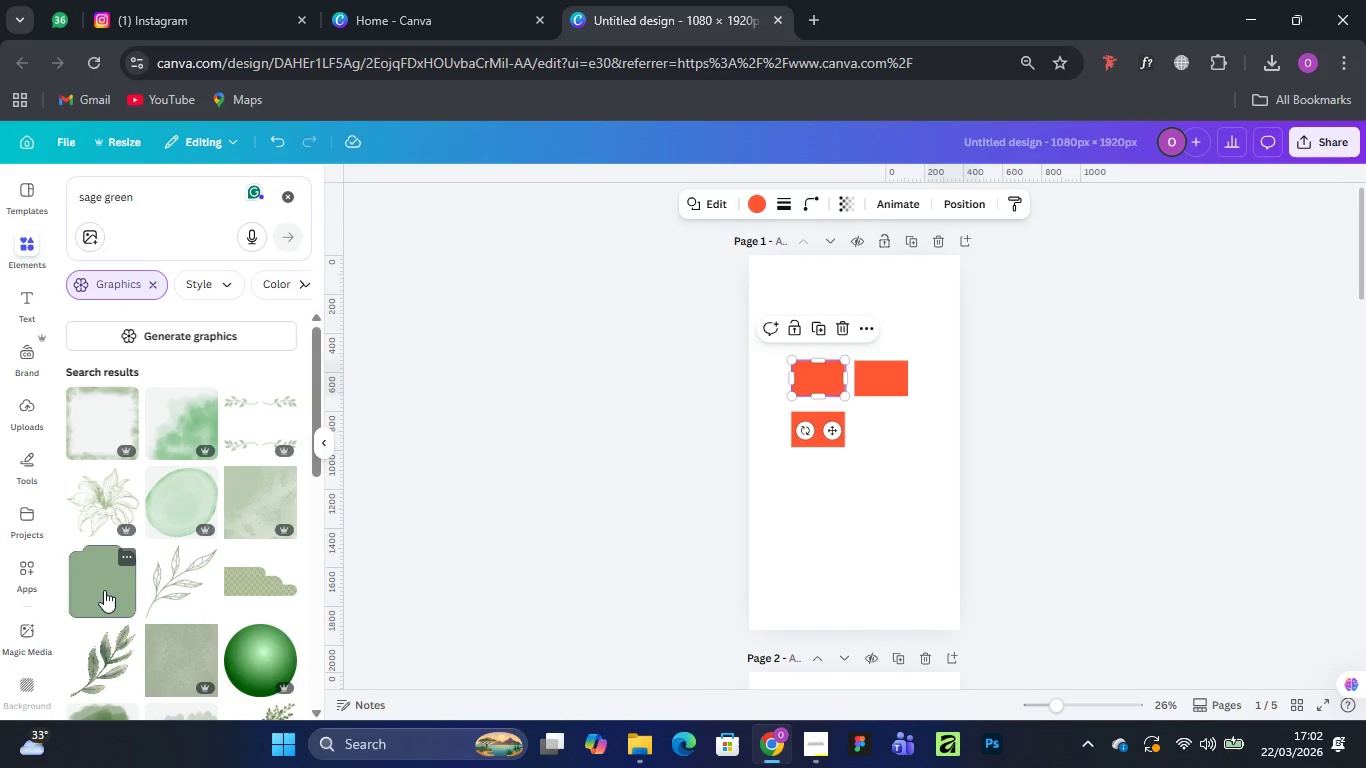 
left_click([104, 590])
 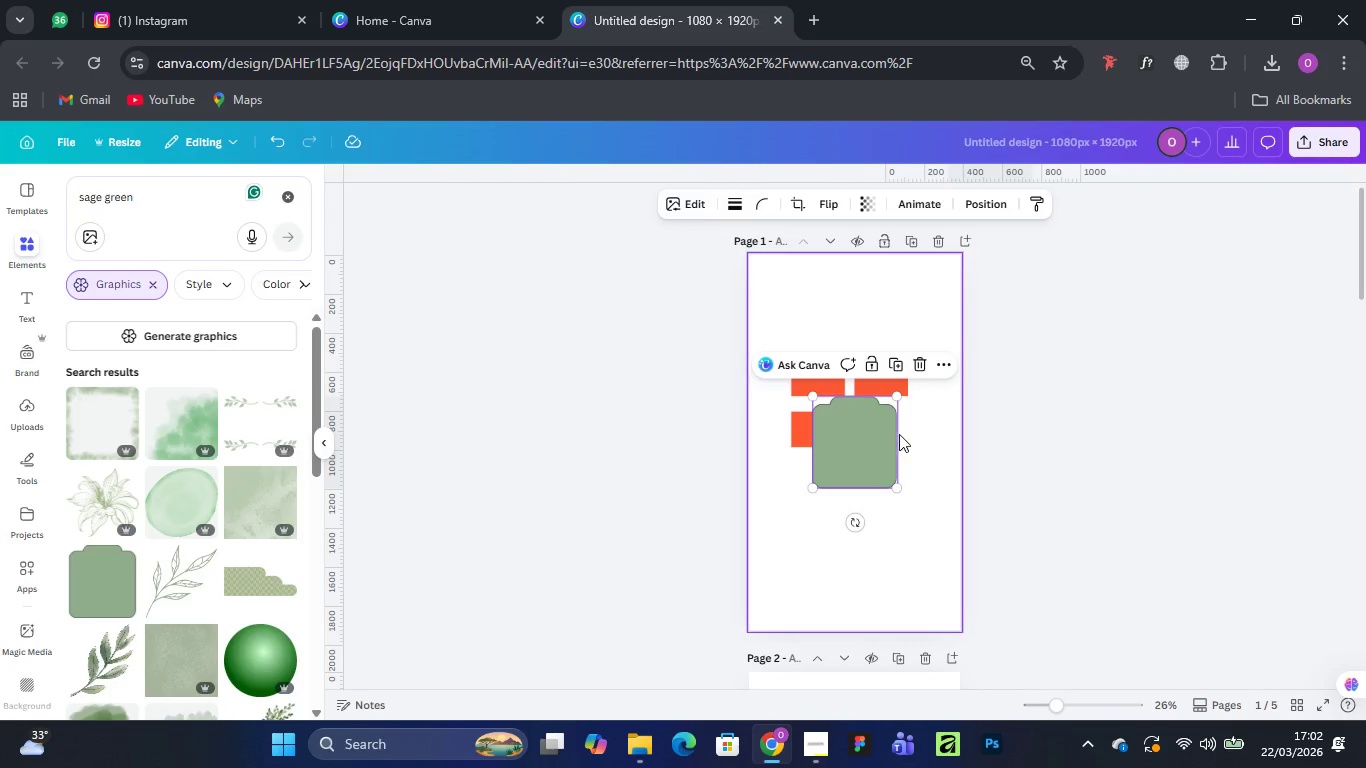 
left_click_drag(start_coordinate=[883, 440], to_coordinate=[847, 518])
 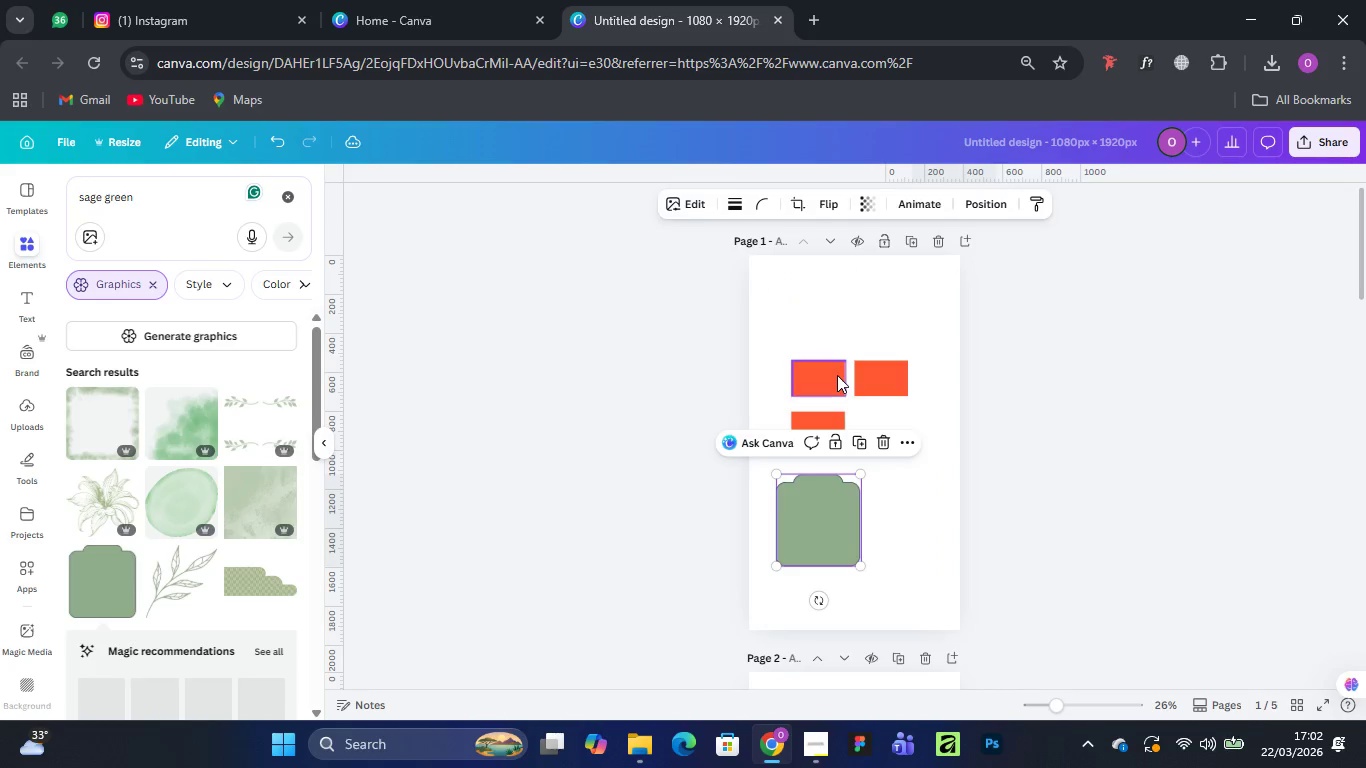 
left_click([837, 375])
 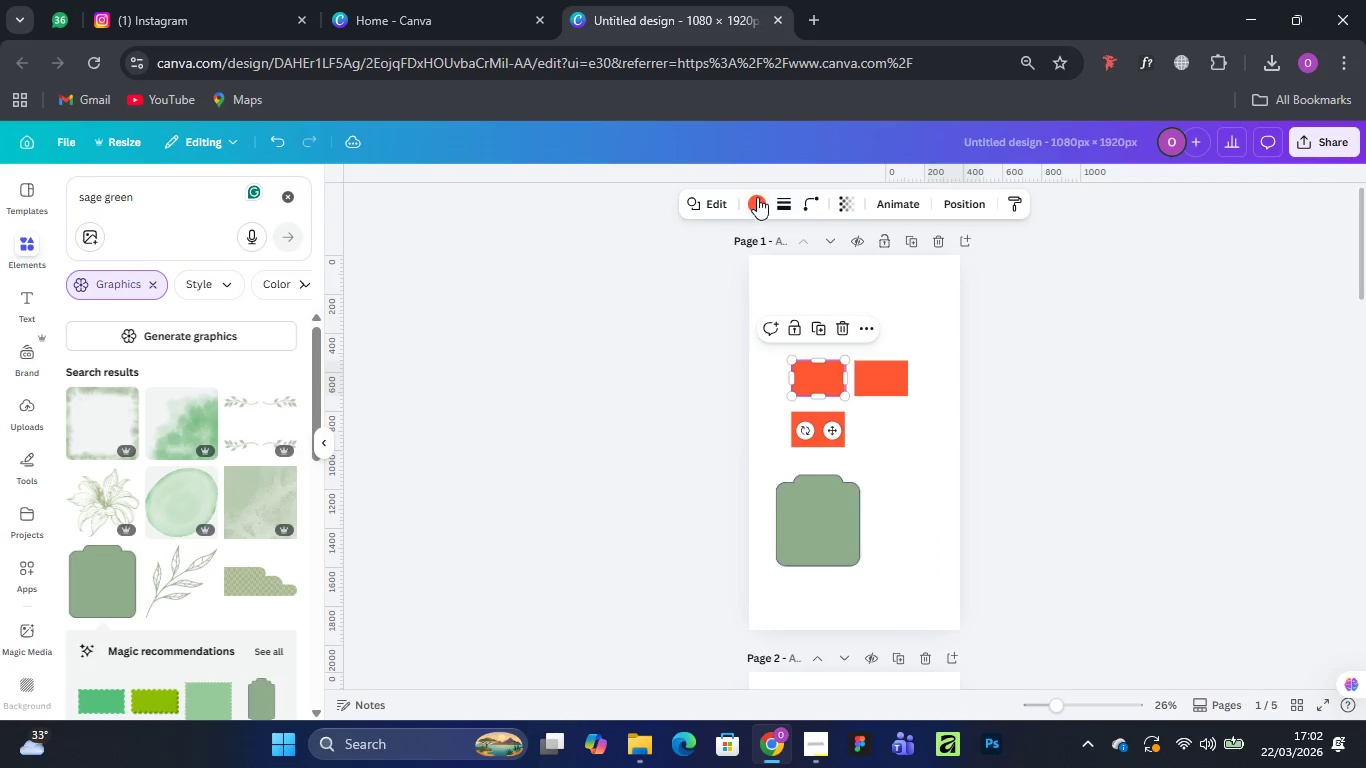 
left_click([757, 197])
 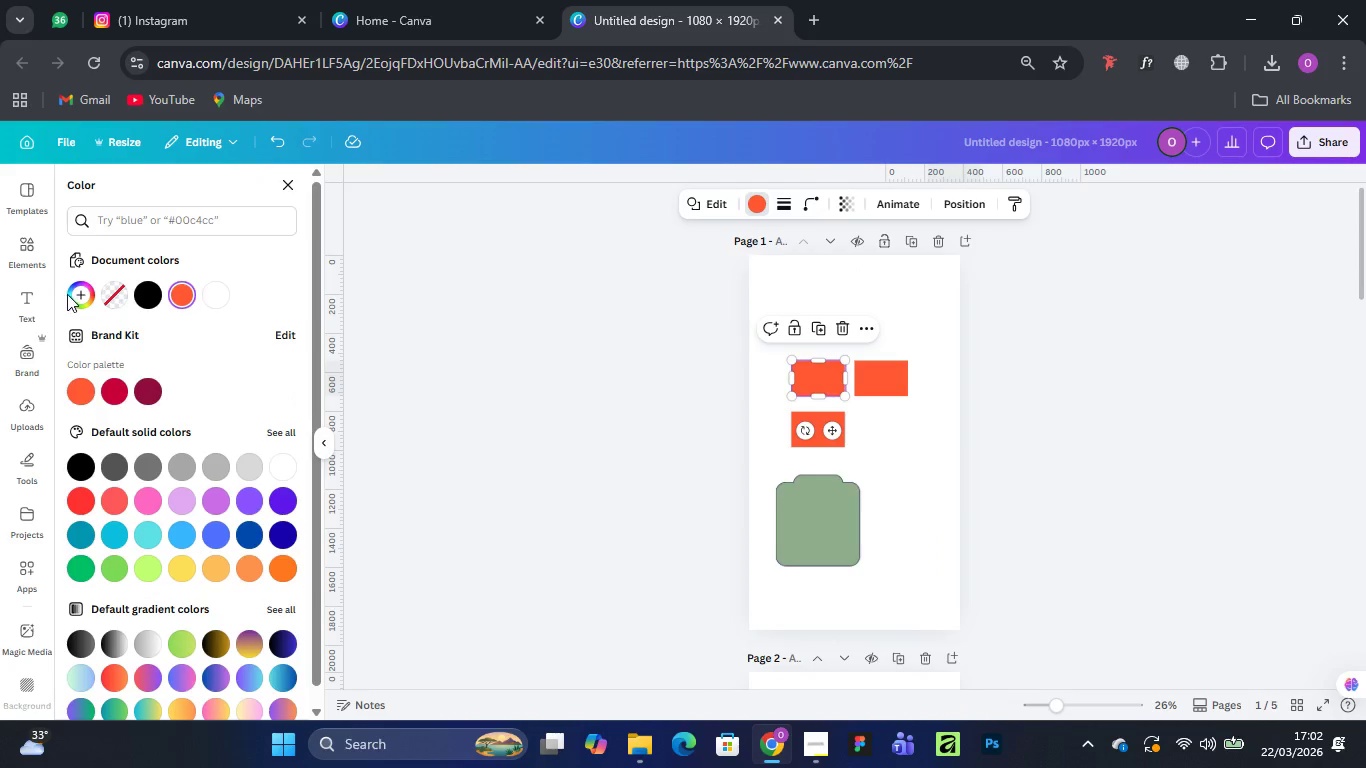 
left_click([78, 293])
 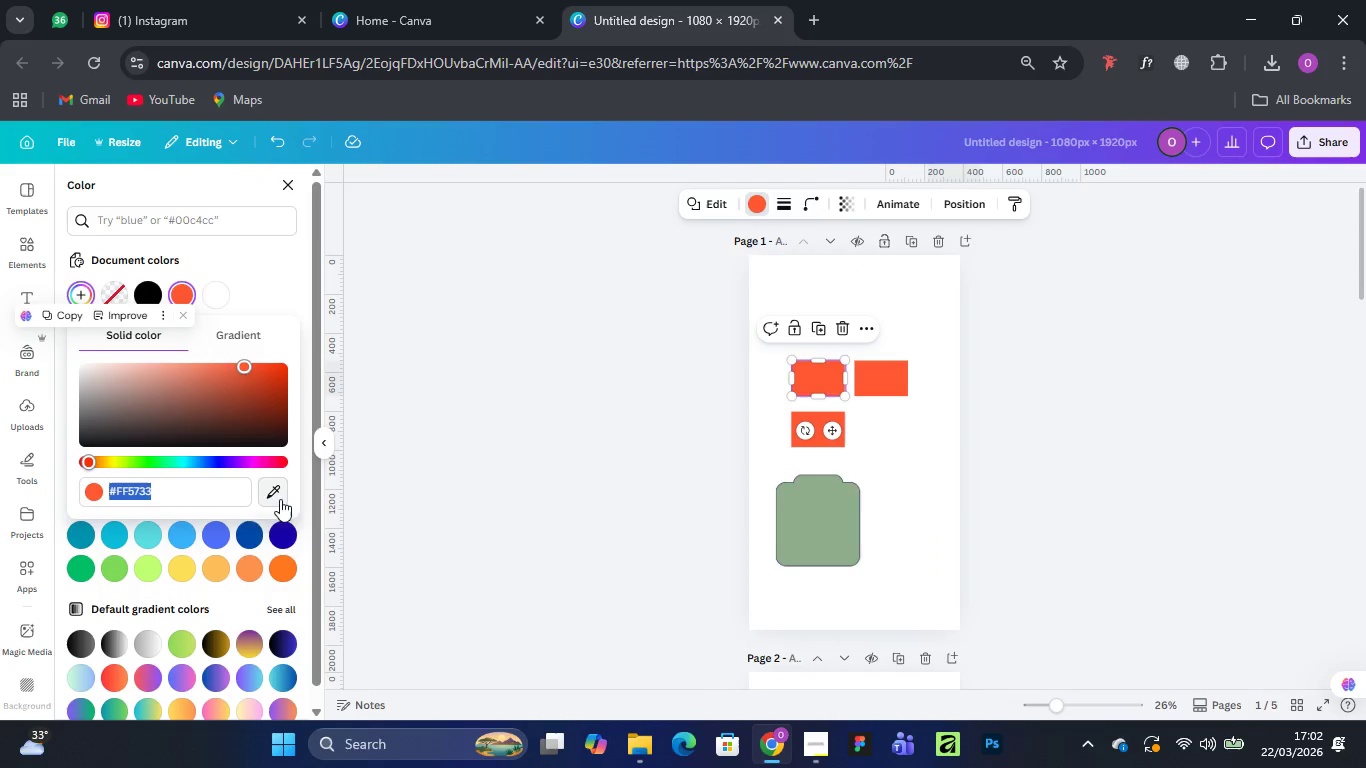 
left_click([280, 496])
 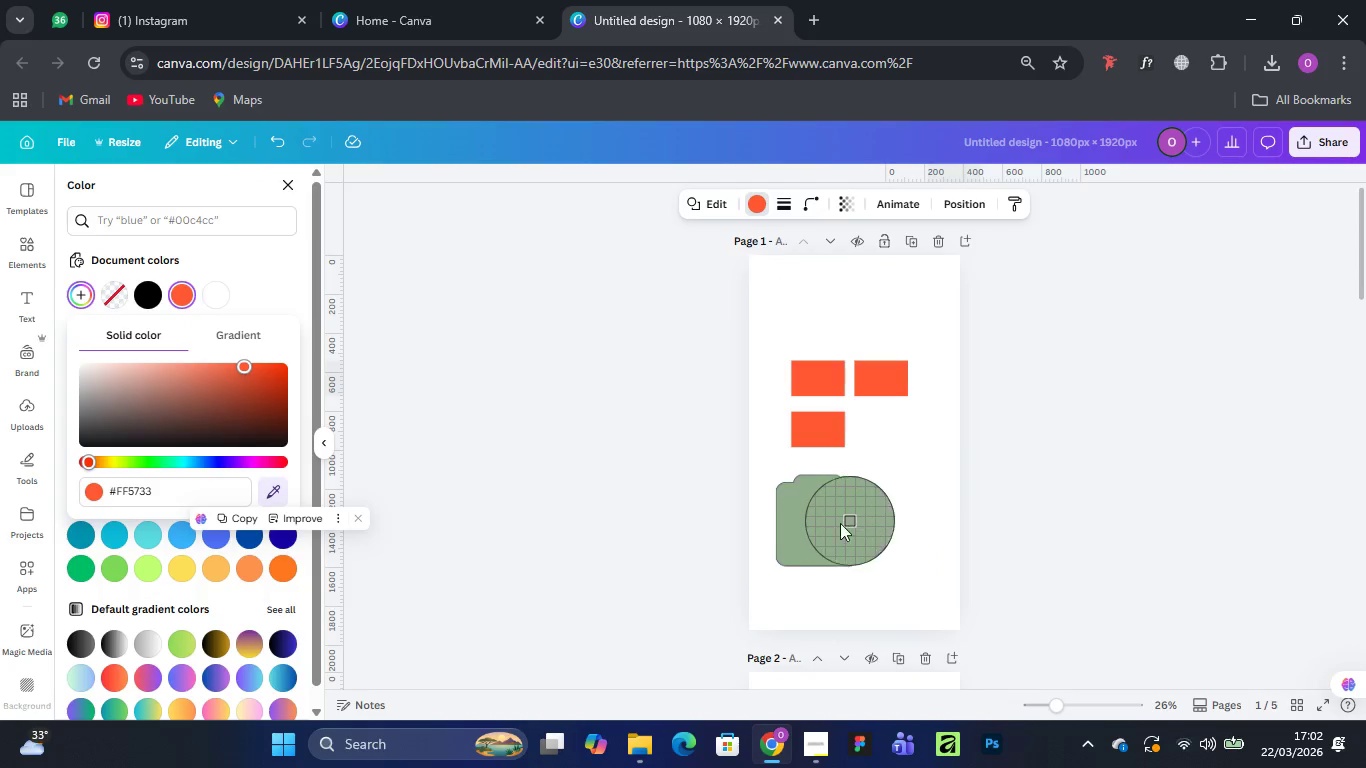 
left_click([831, 523])
 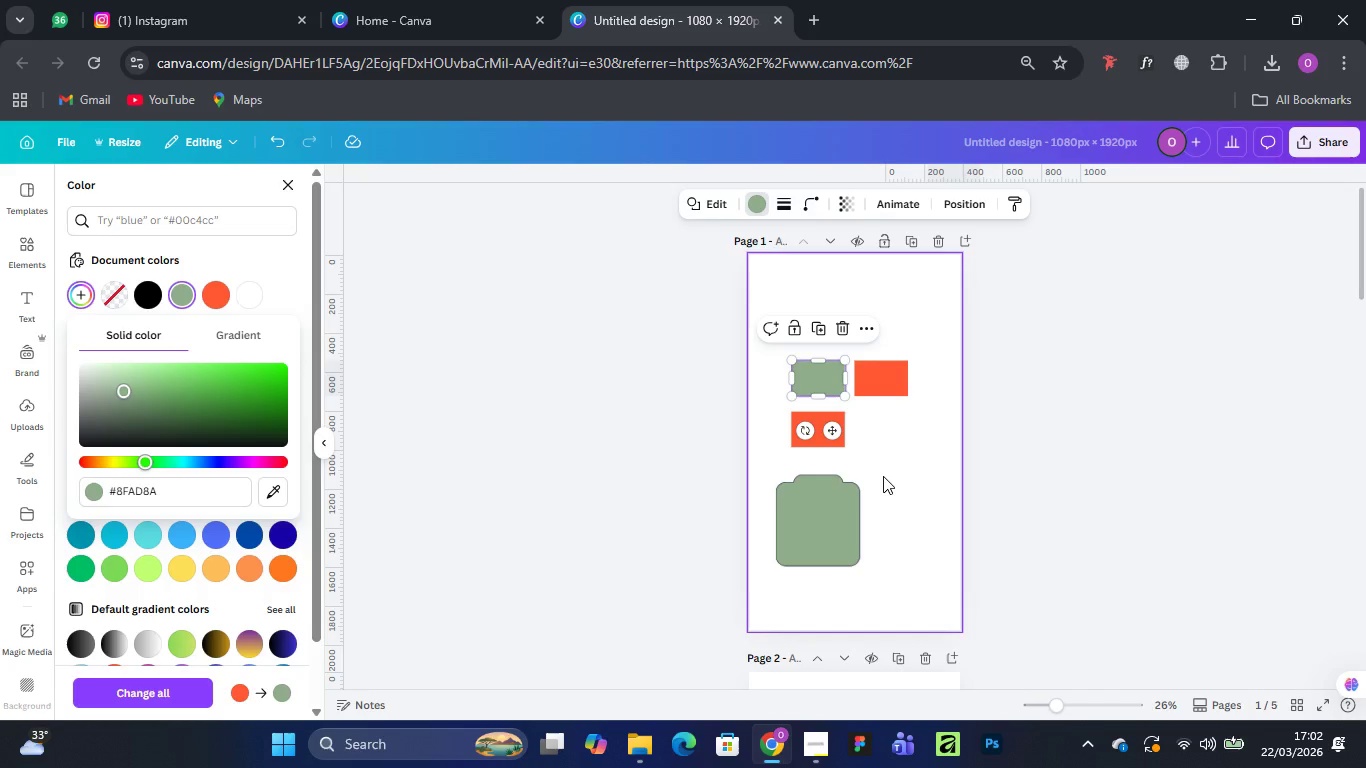 
left_click([883, 476])
 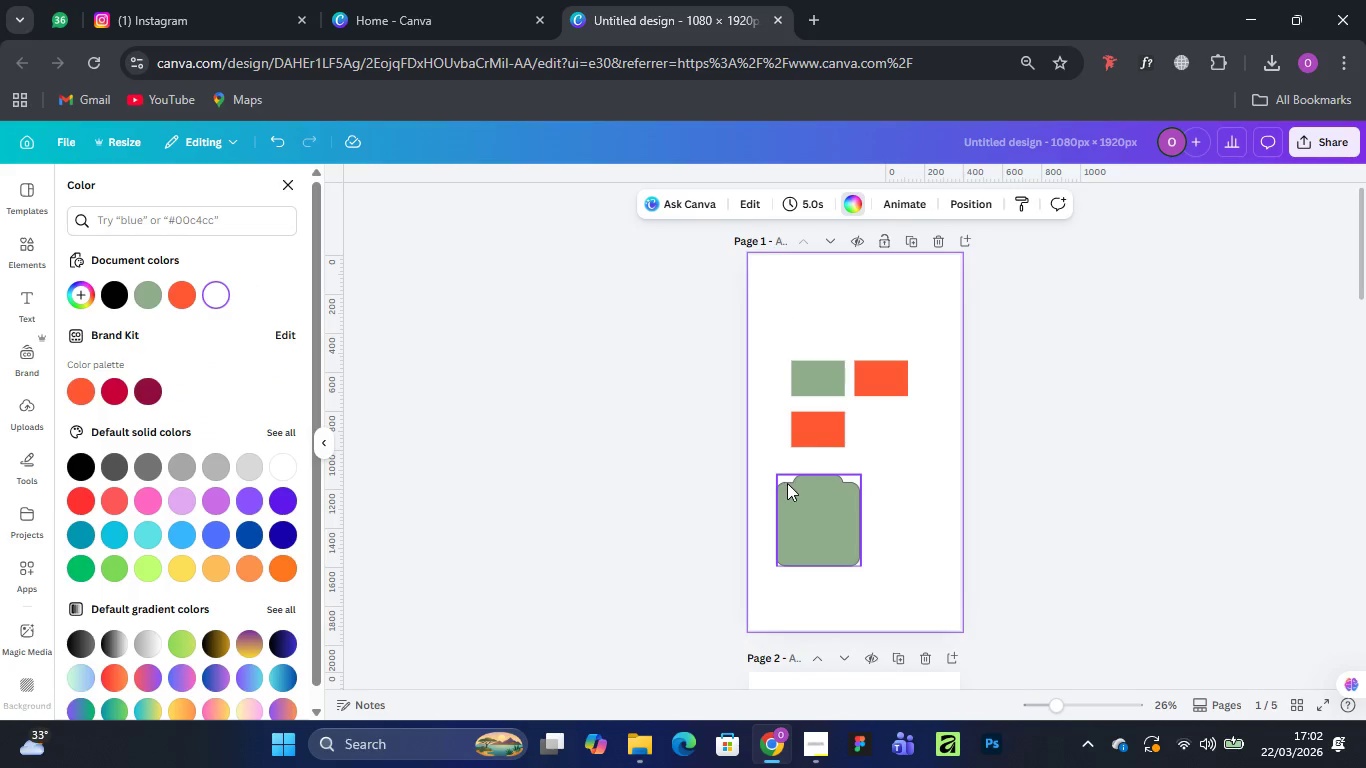 
left_click_drag(start_coordinate=[746, 466], to_coordinate=[891, 561])
 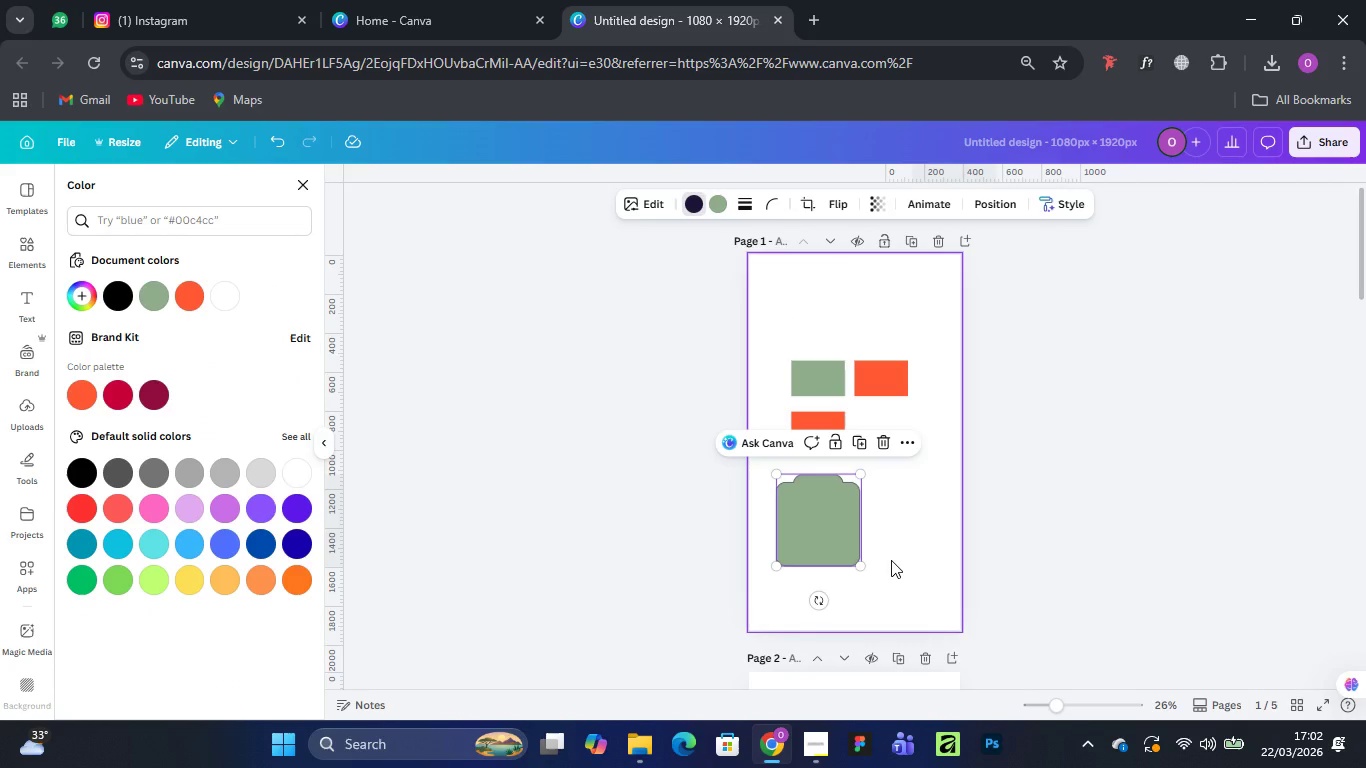 
key(Delete)
 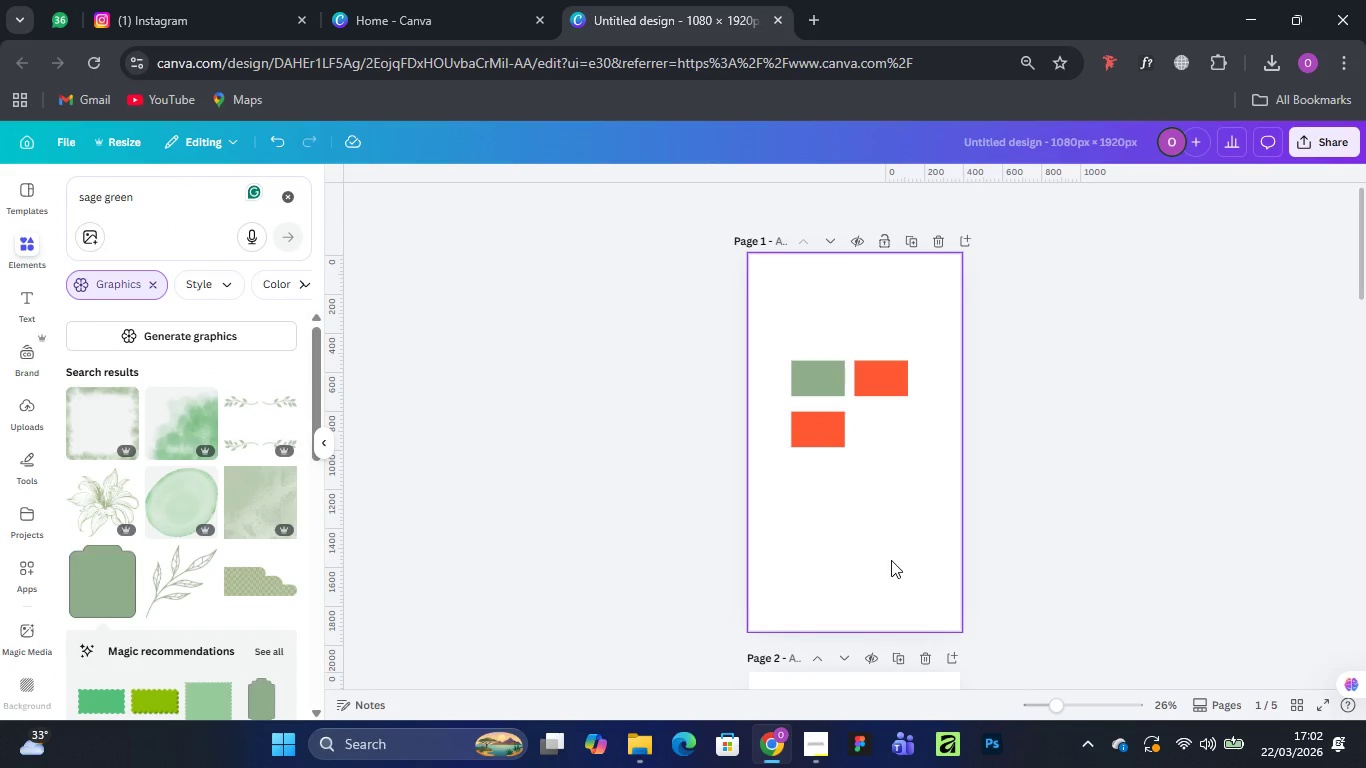 
scroll: coordinate [891, 560], scroll_direction: up, amount: 1.0
 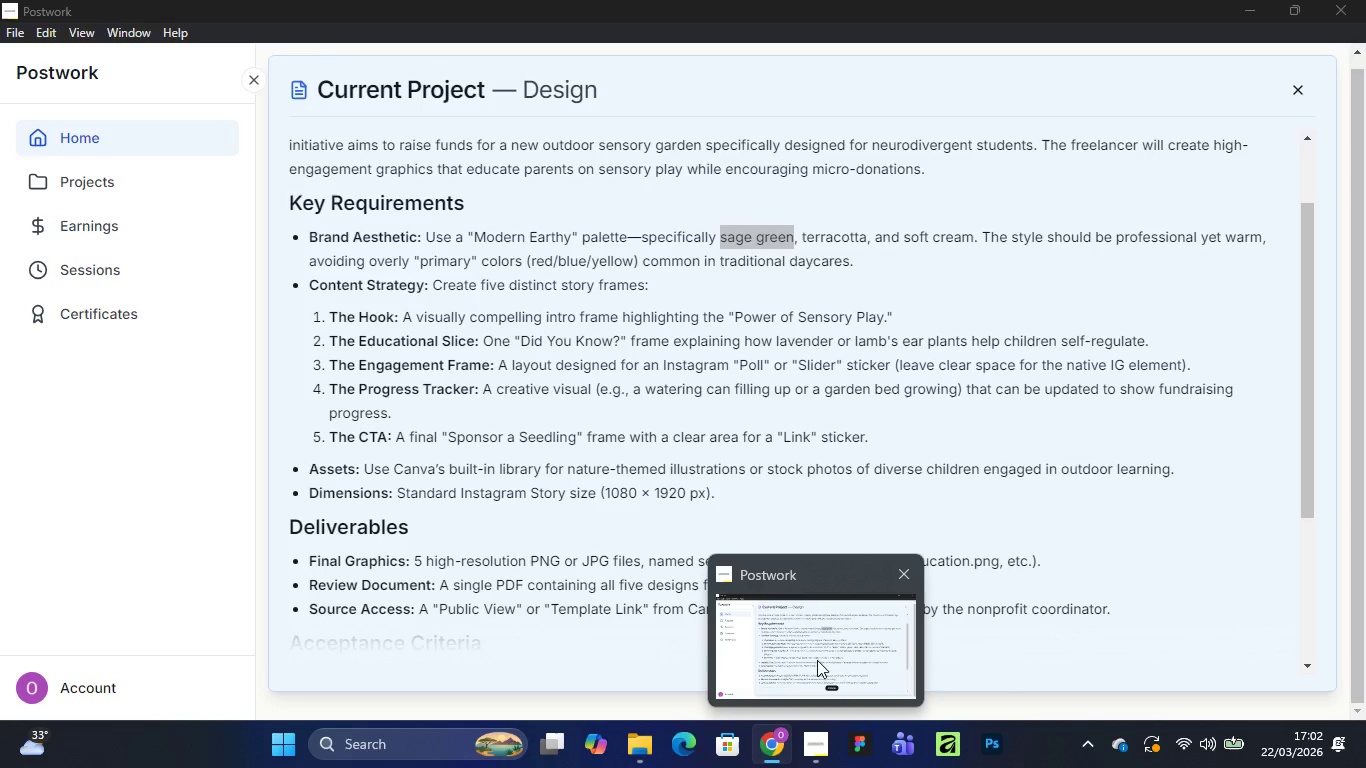 
wait(5.27)
 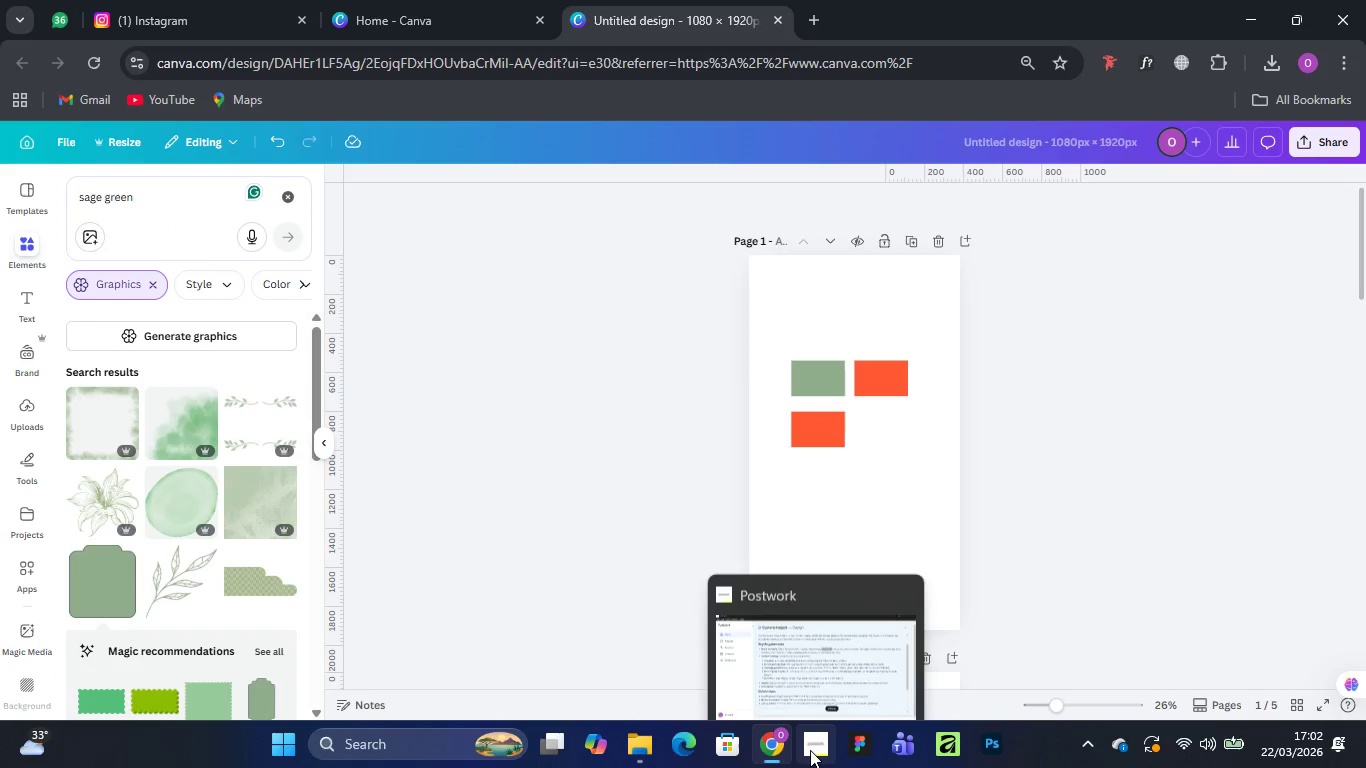 
left_click([817, 660])